 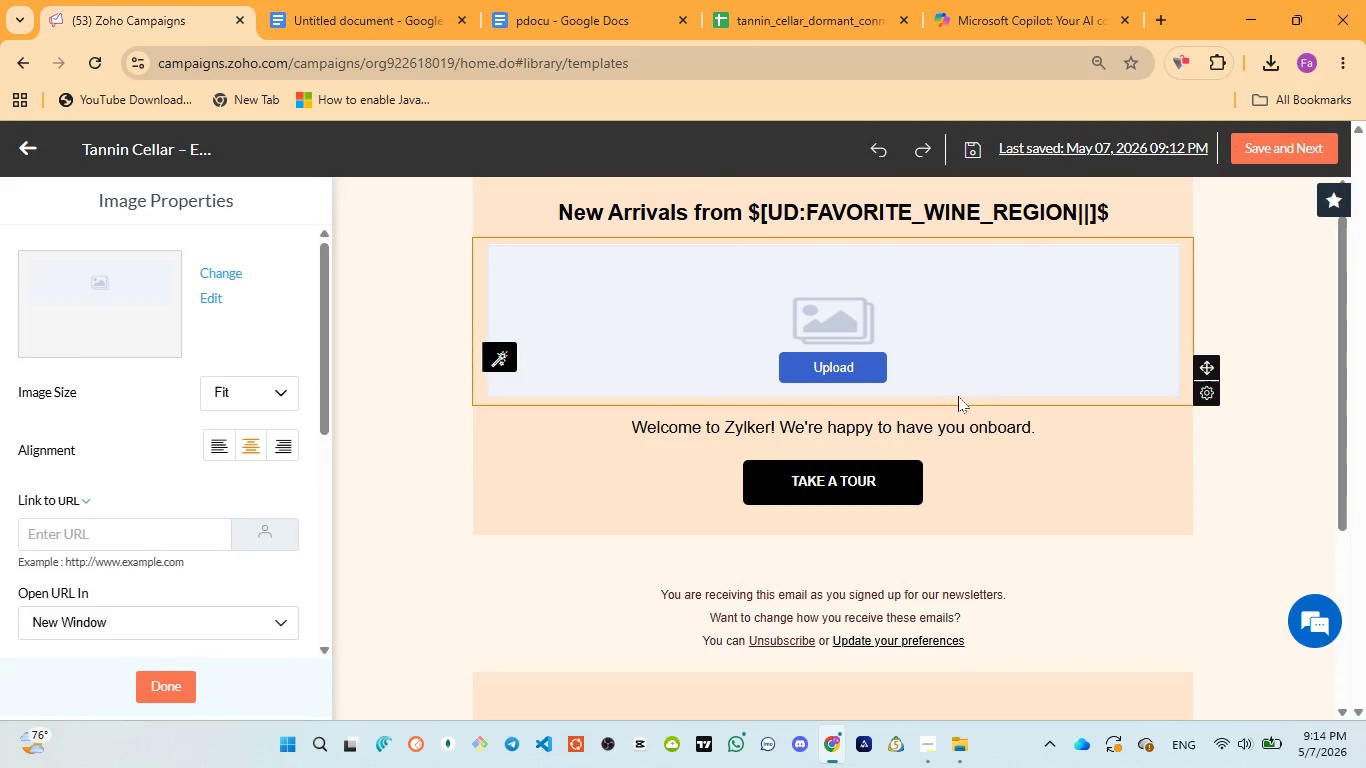 
left_click([822, 367])
 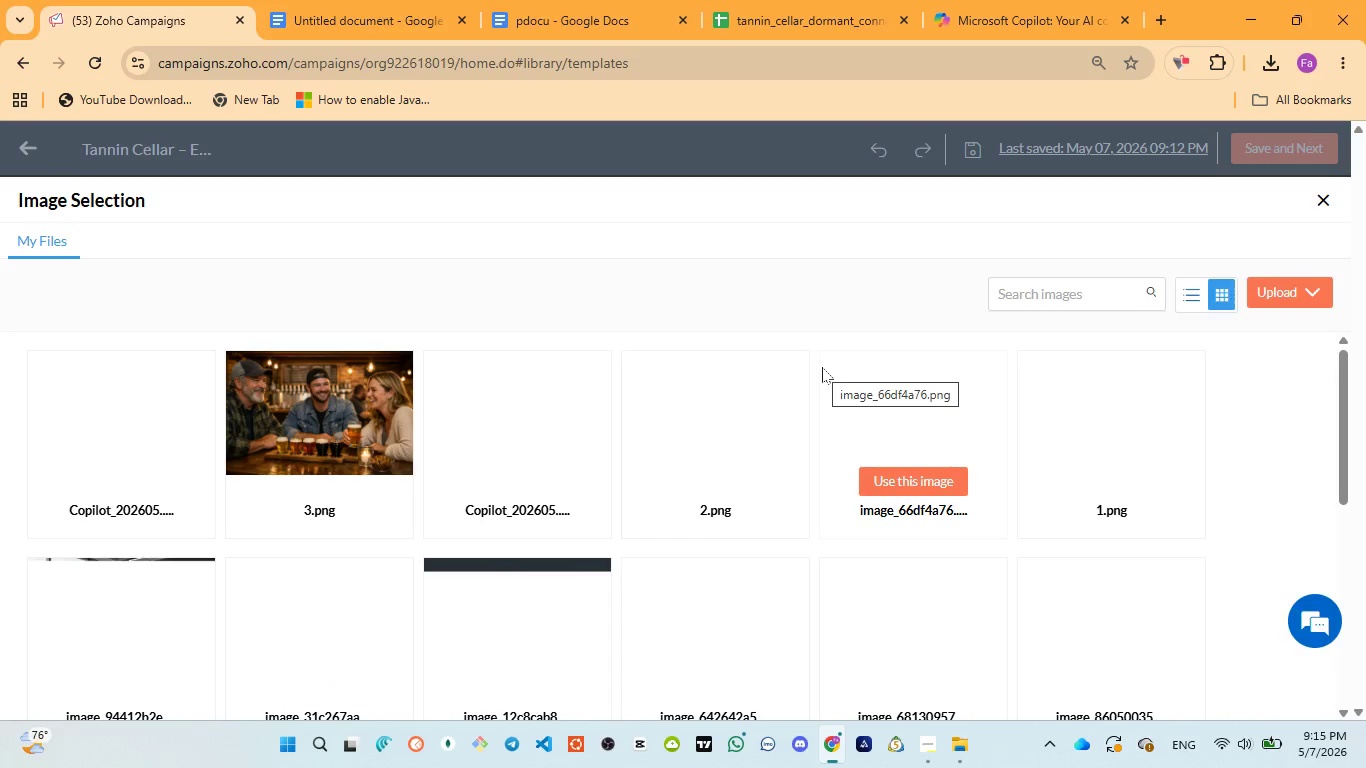 
wait(7.84)
 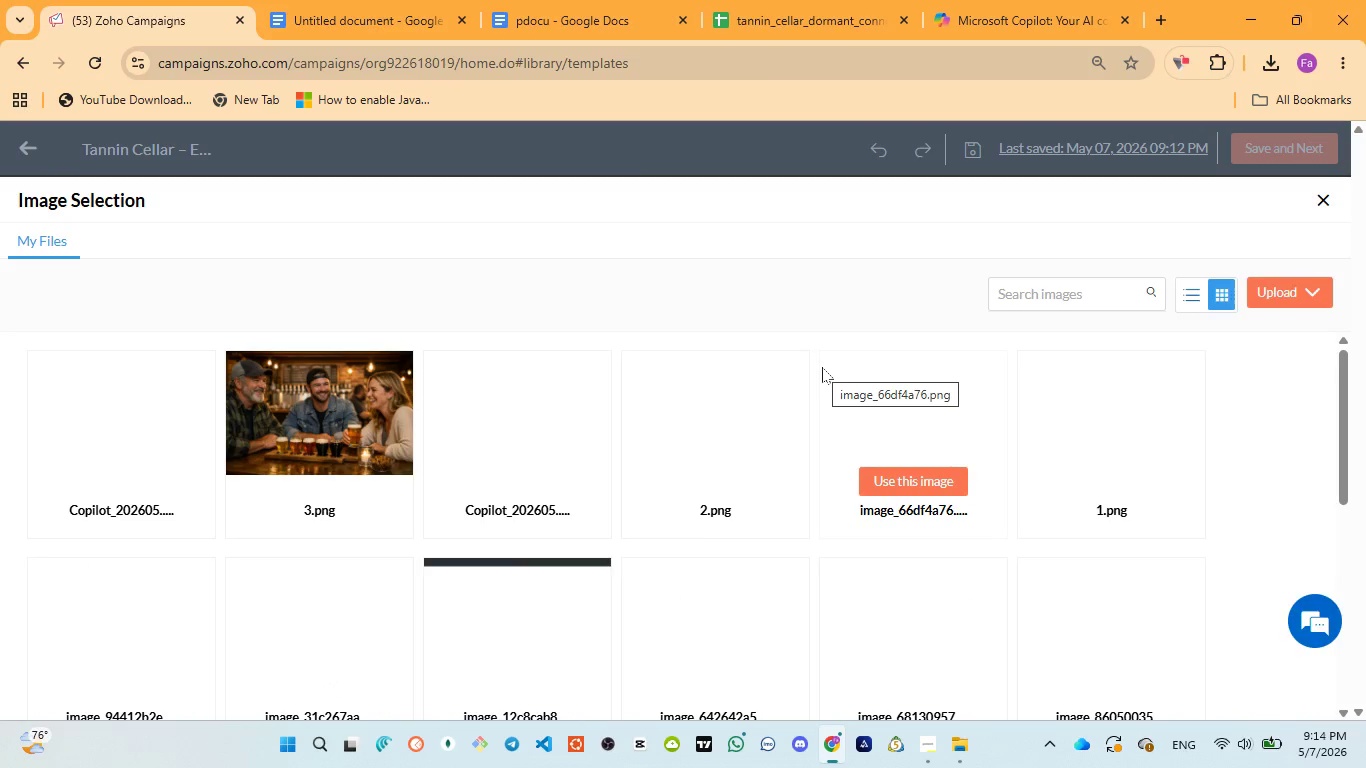 
left_click([1265, 288])
 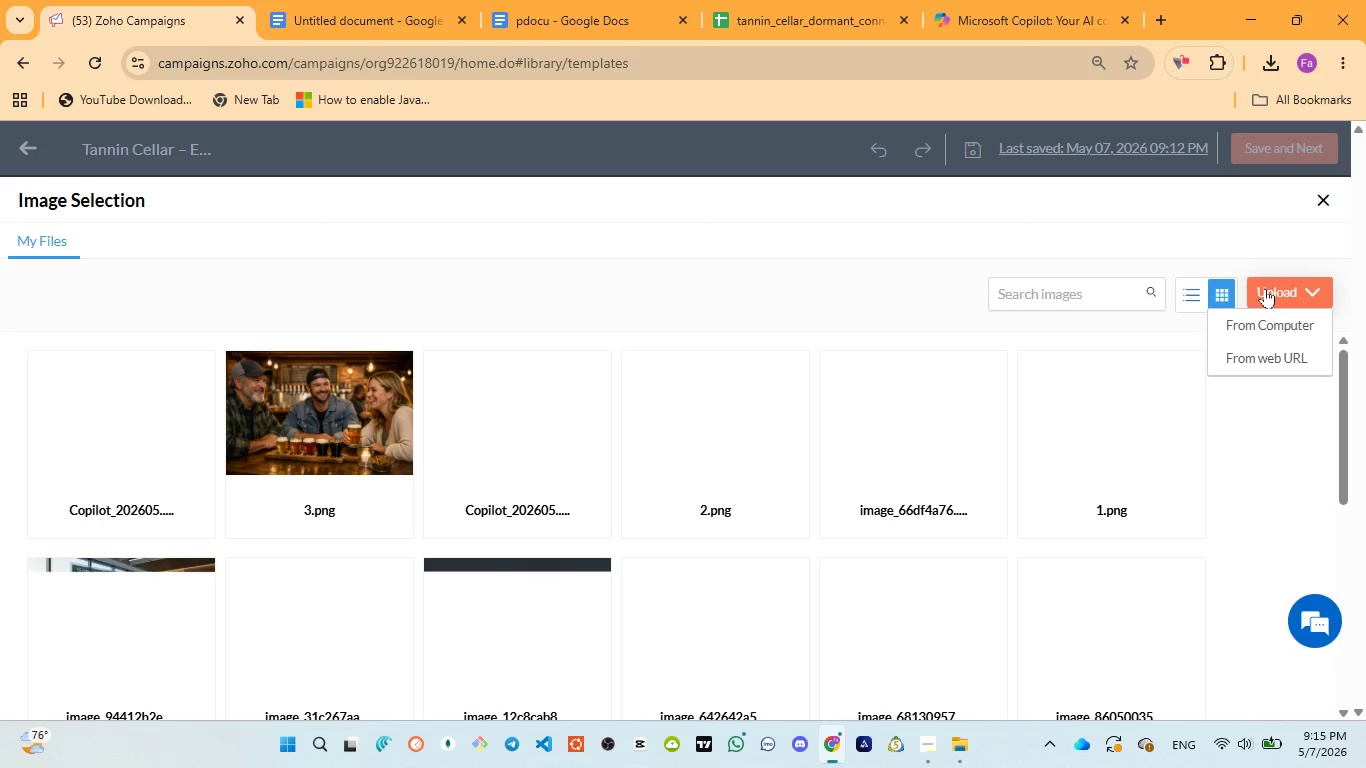 
wait(11.44)
 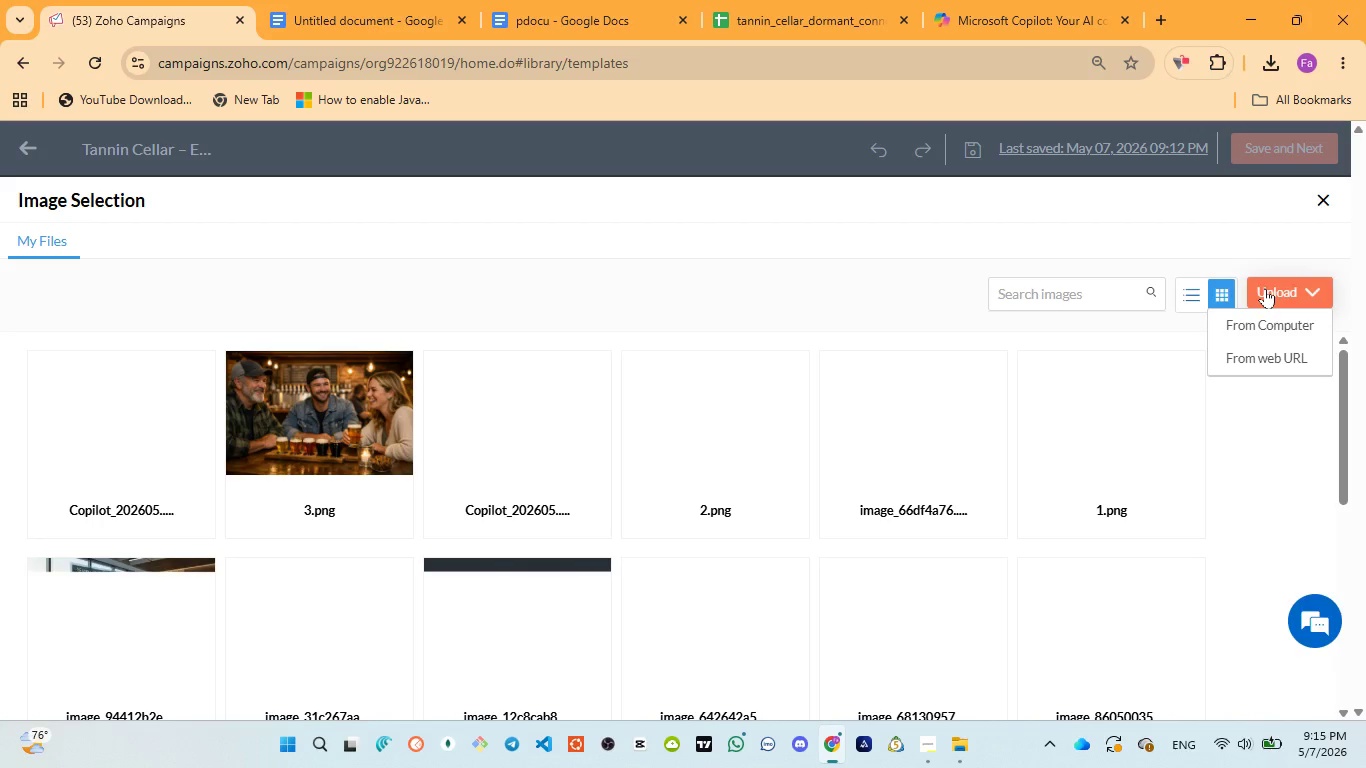 
left_click([1242, 316])
 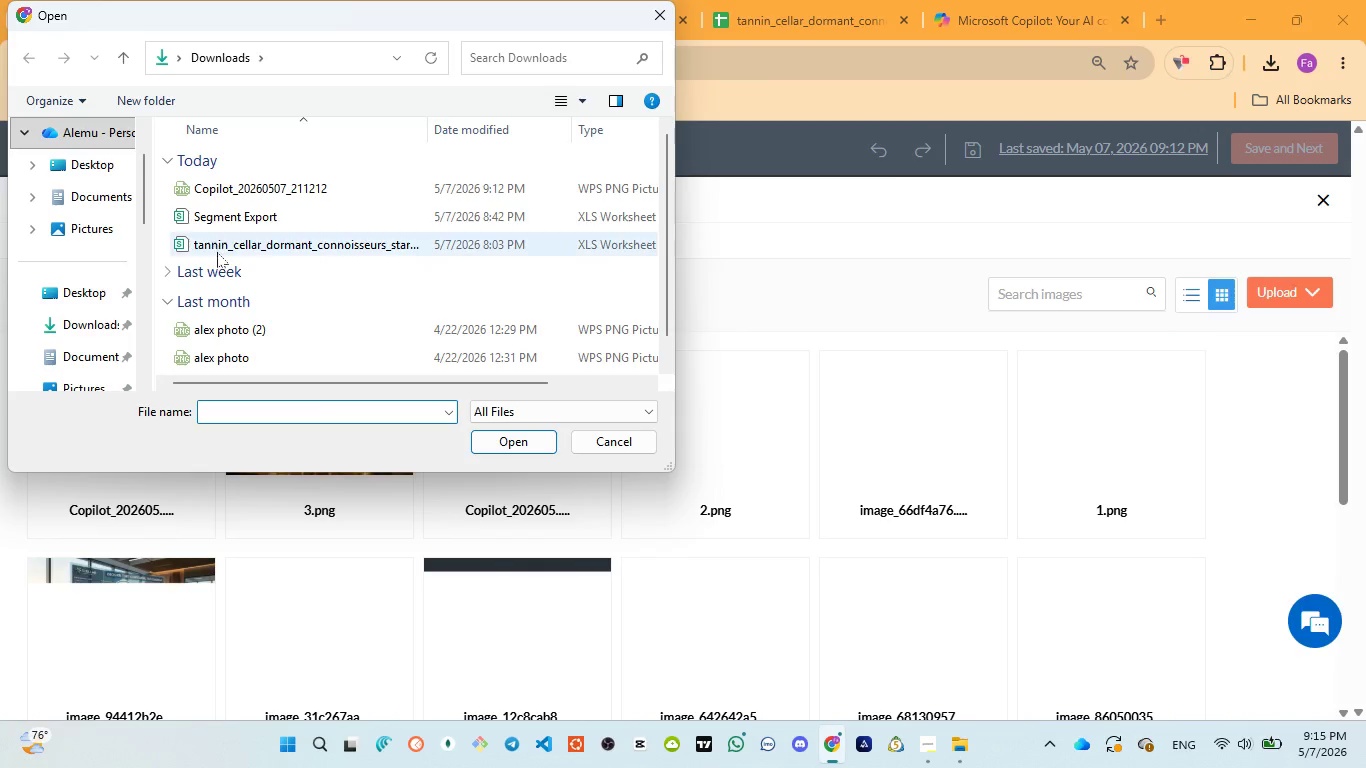 
wait(7.45)
 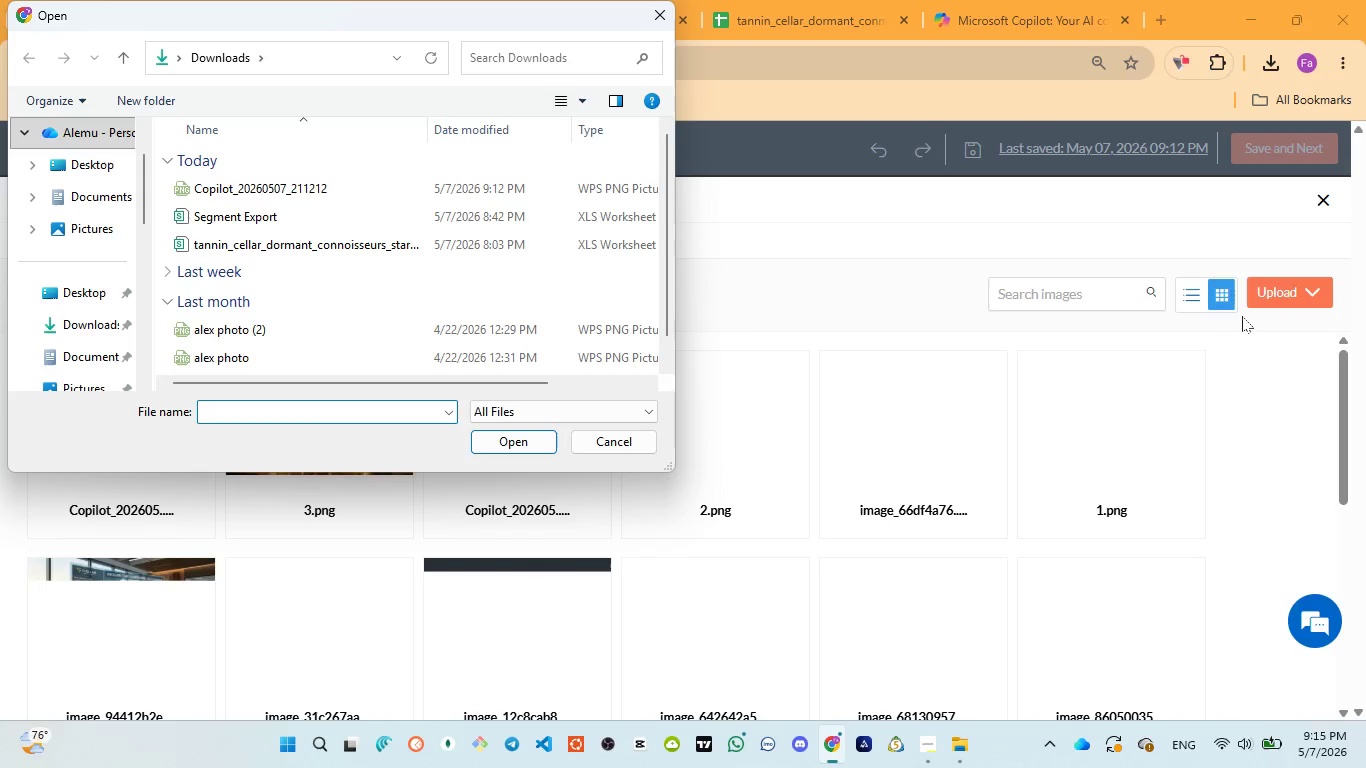 
left_click([240, 195])
 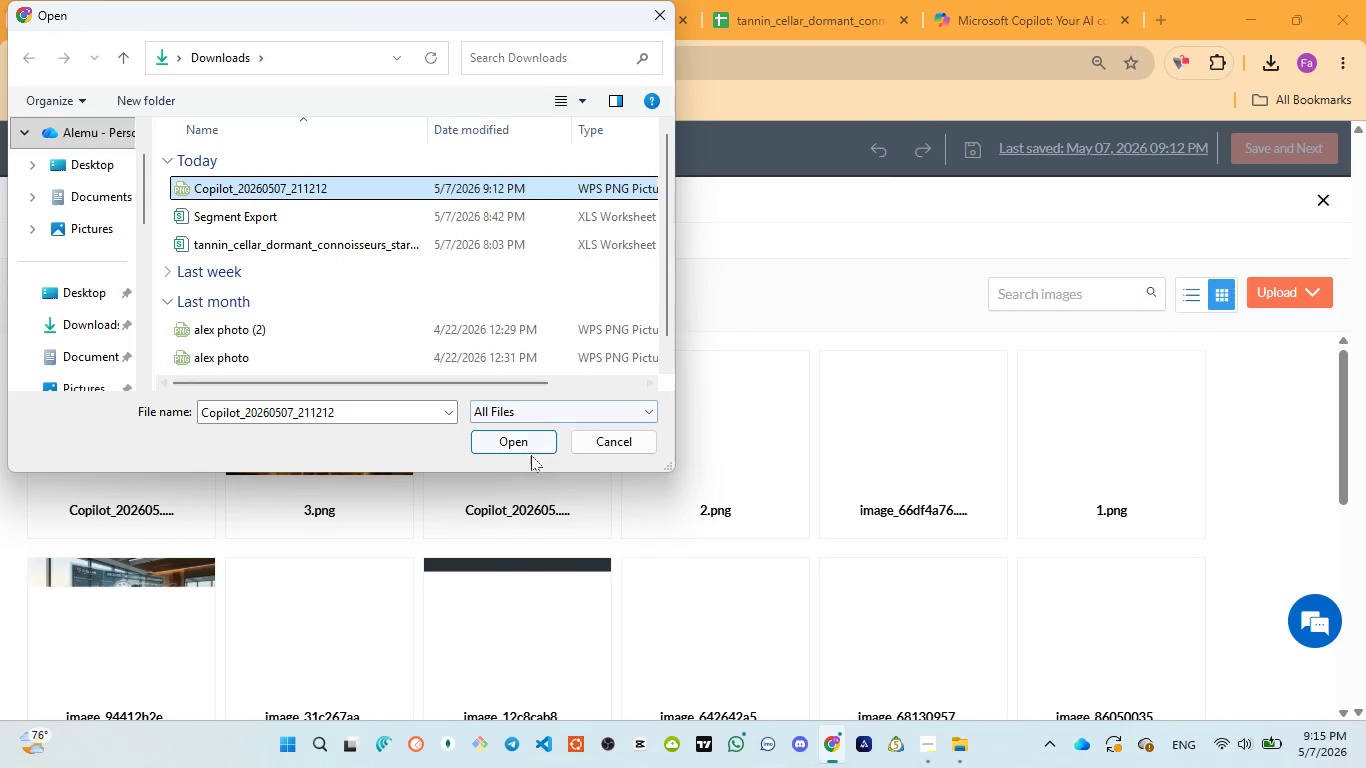 
left_click([528, 441])
 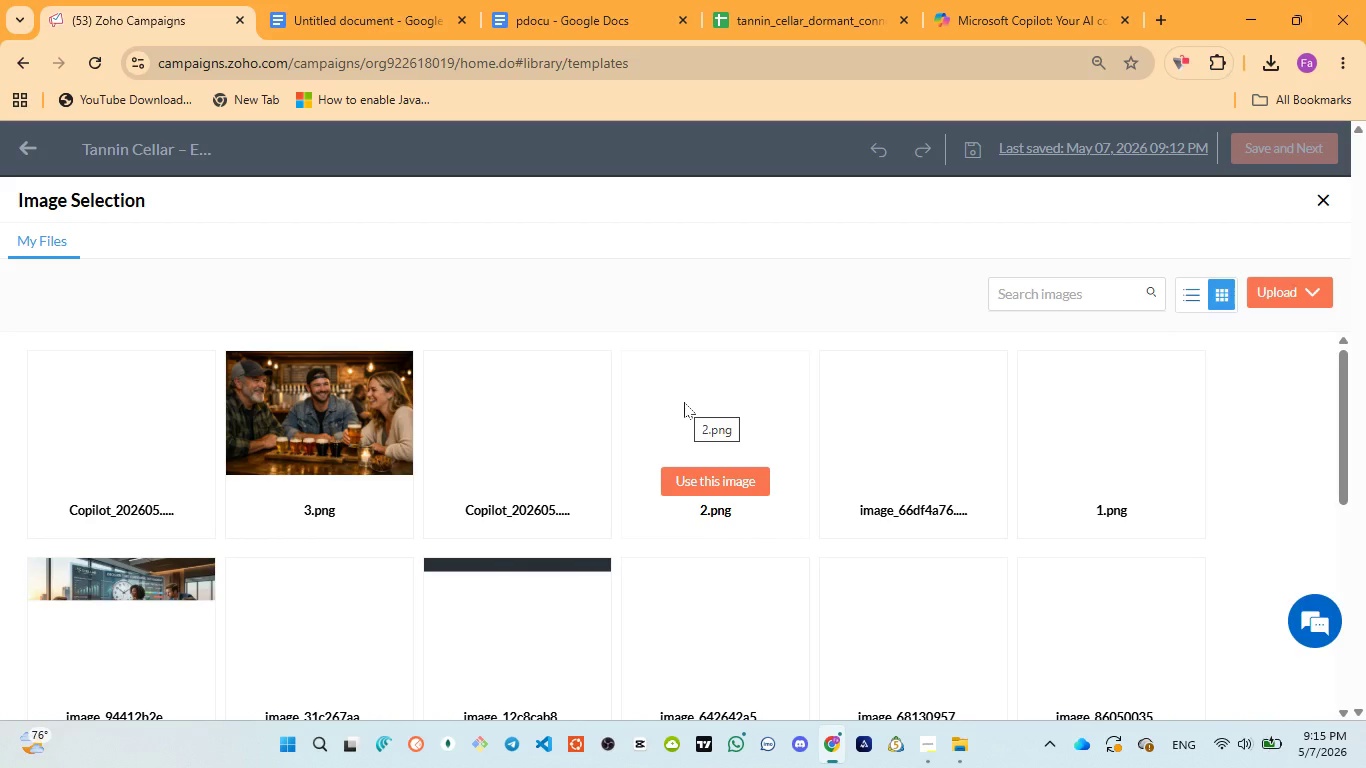 
wait(16.08)
 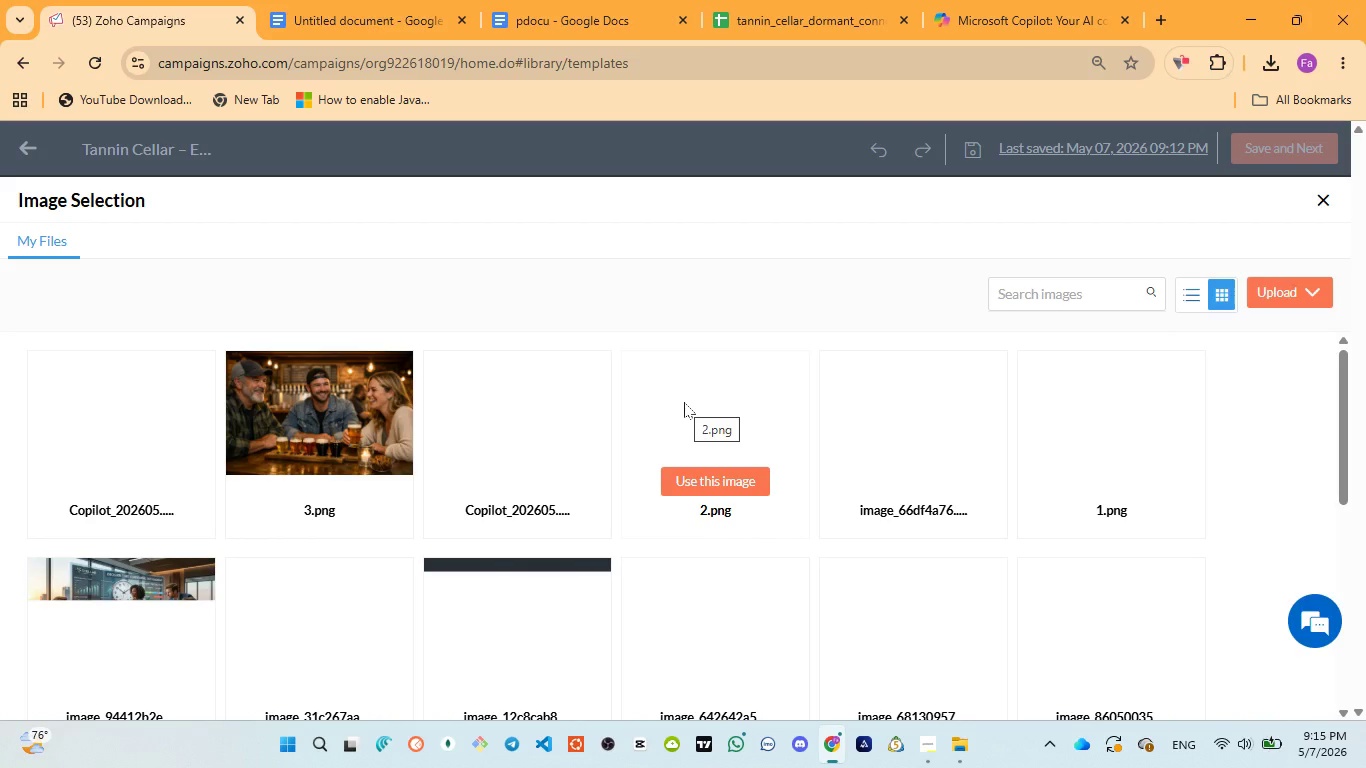 
left_click([140, 477])
 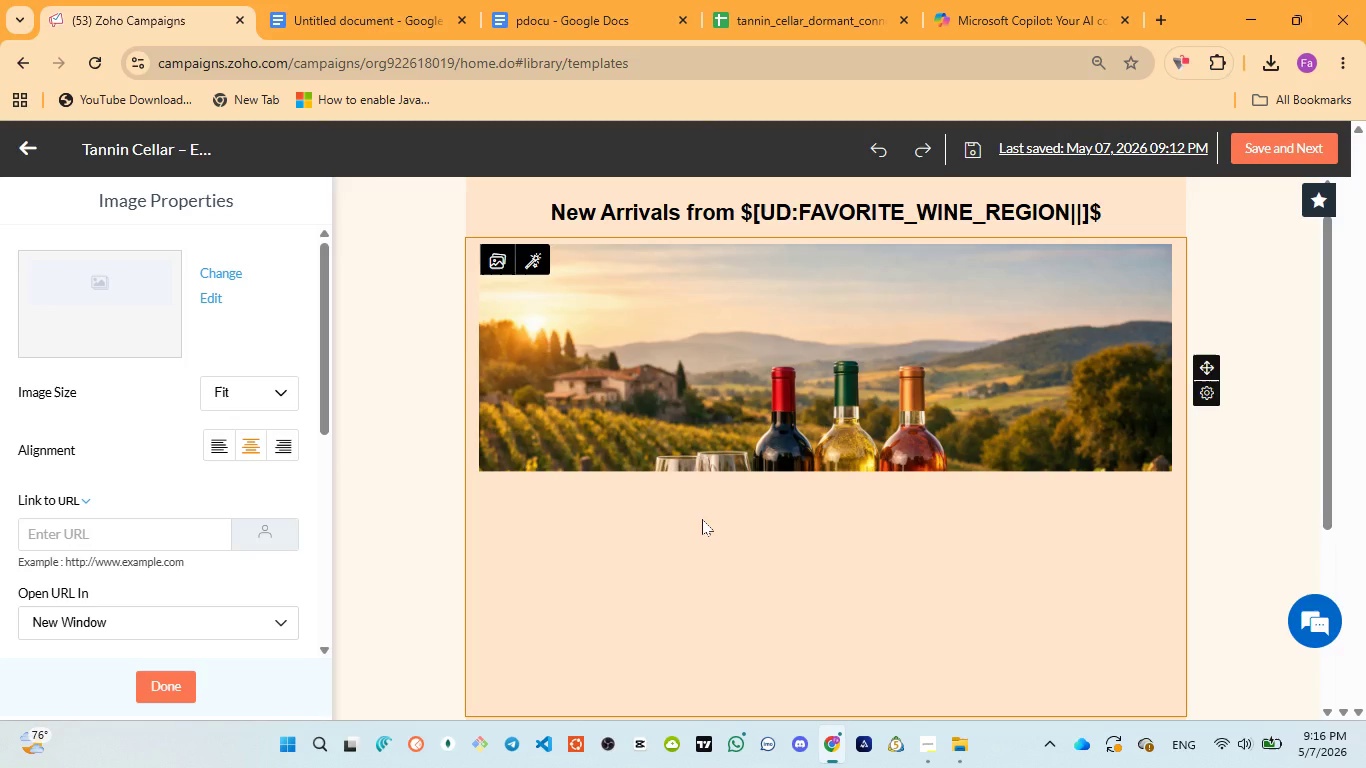 
wait(32.89)
 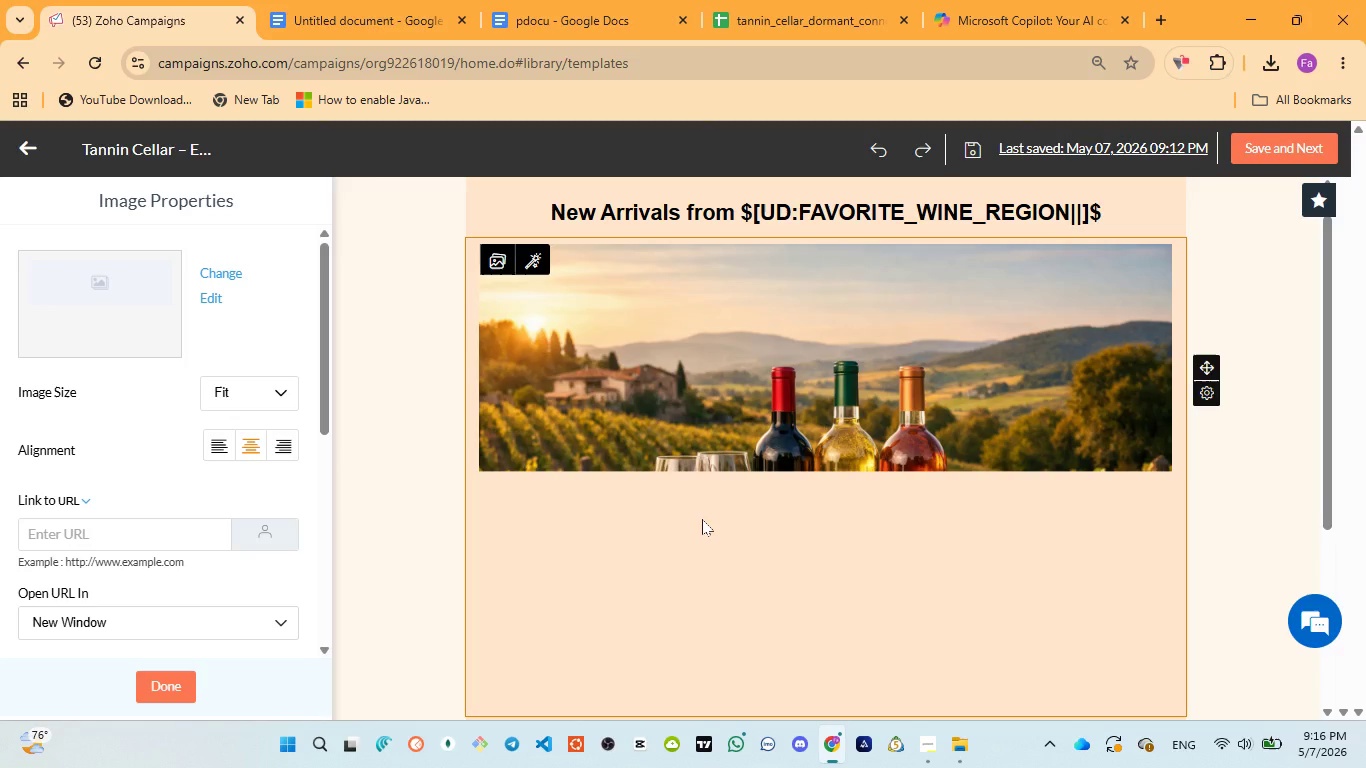 
left_click([948, 645])
 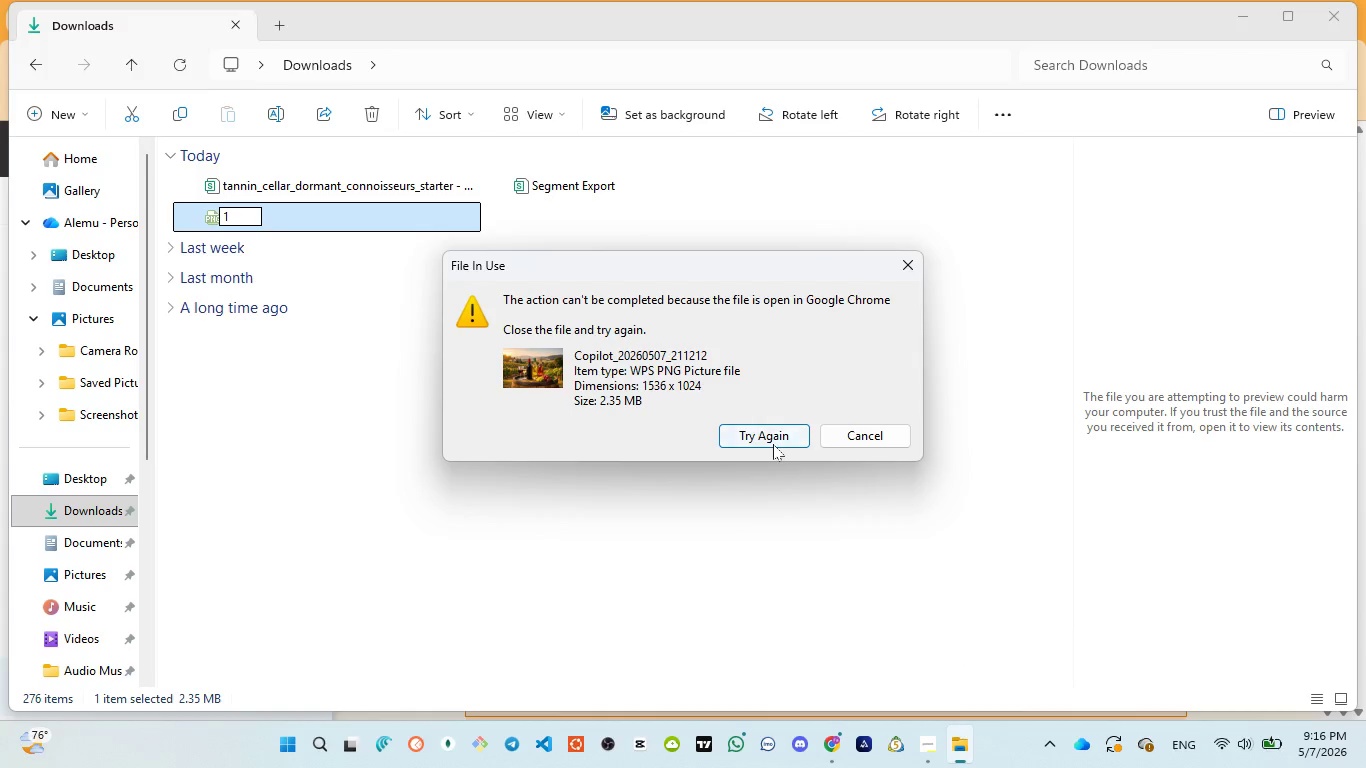 
left_click([777, 439])
 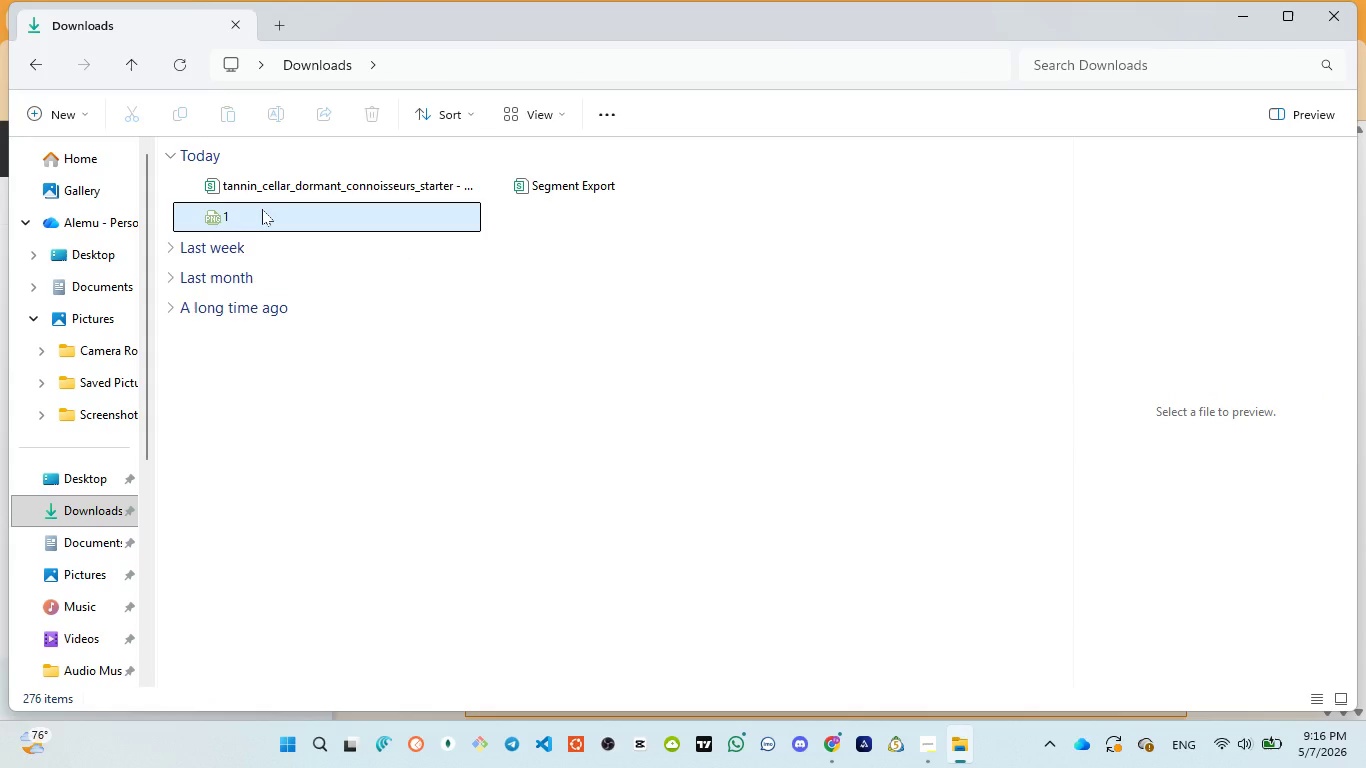 
double_click([262, 209])
 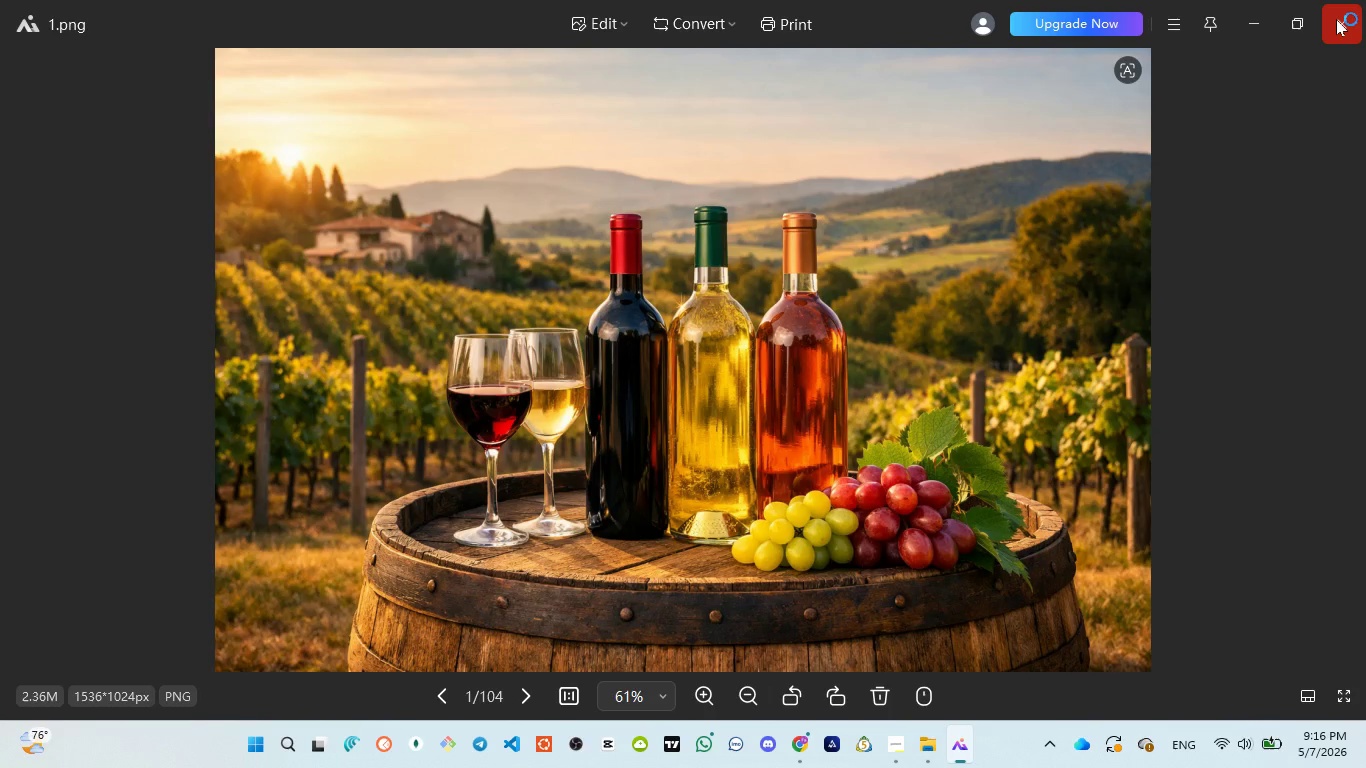 
wait(8.53)
 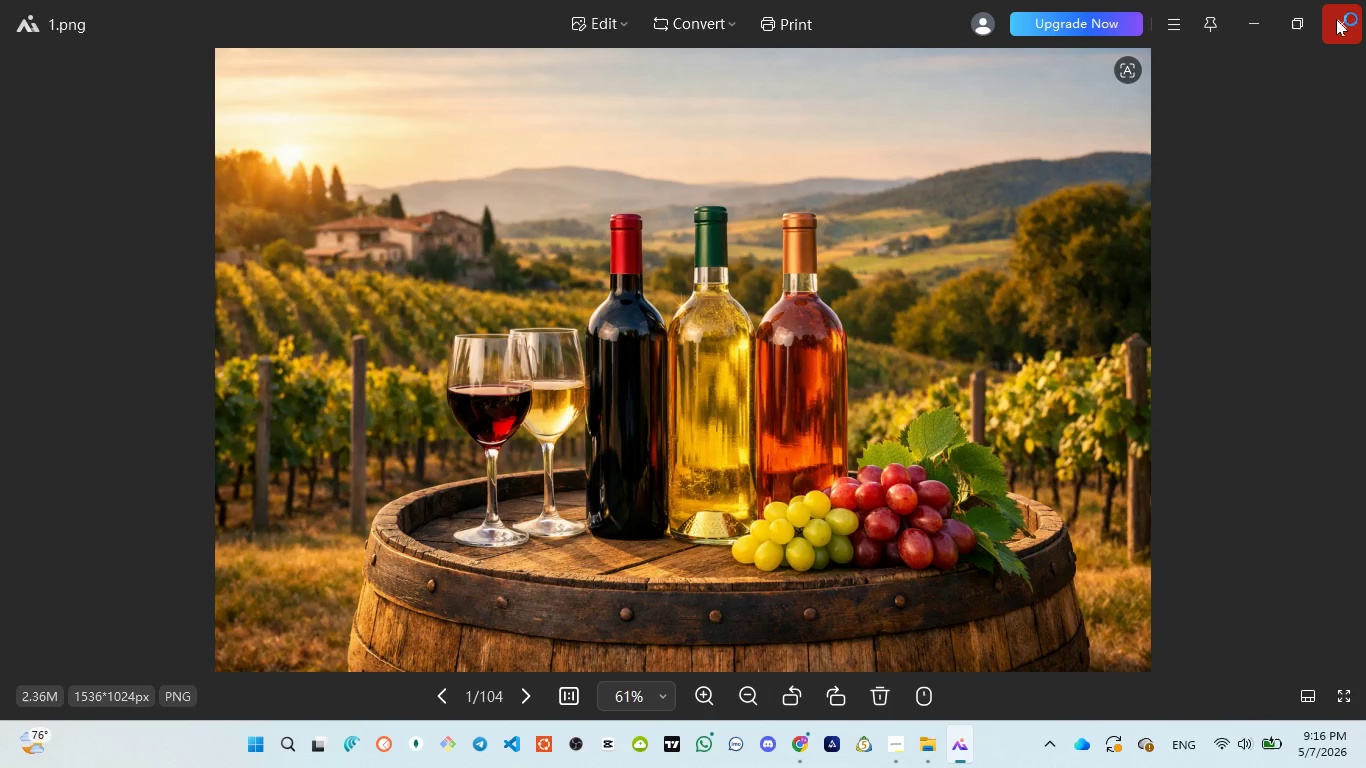 
left_click([937, 632])